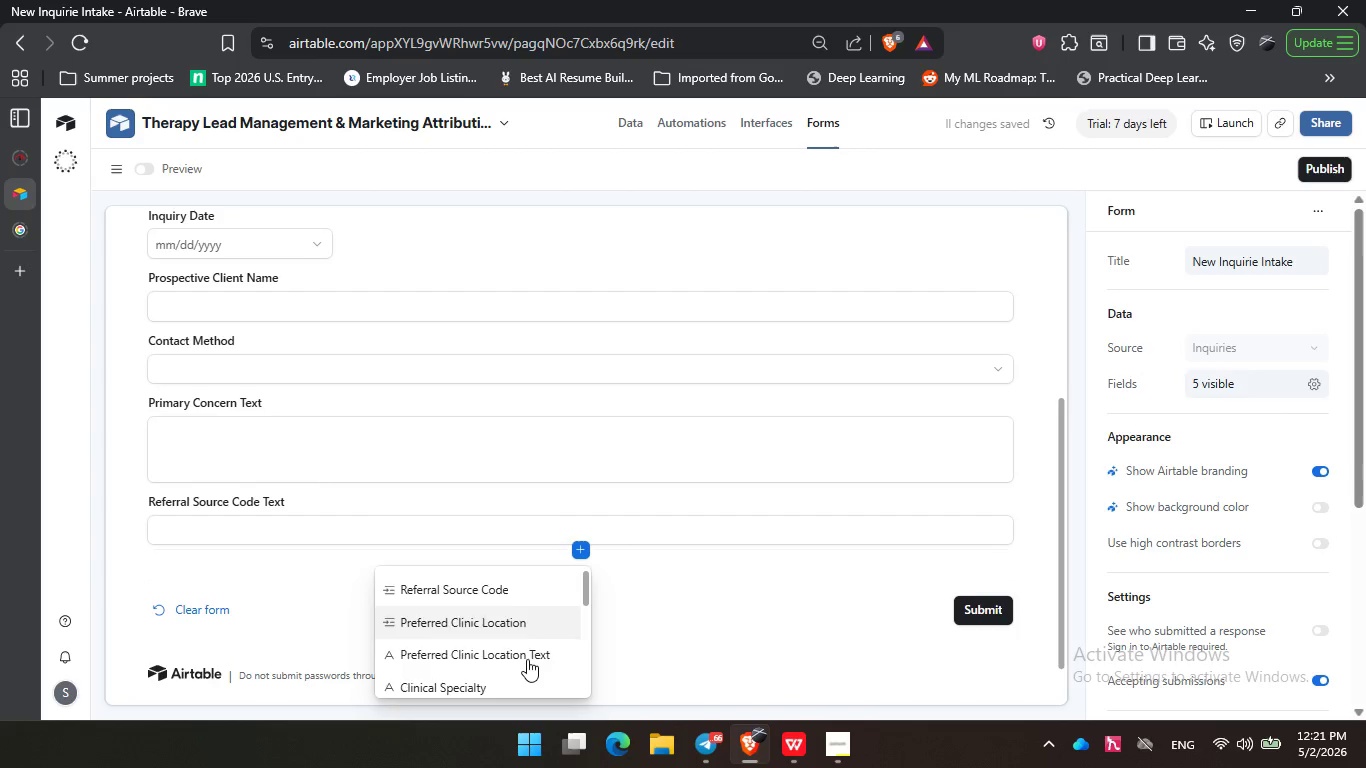 
scroll: coordinate [527, 659], scroll_direction: none, amount: 0.0
 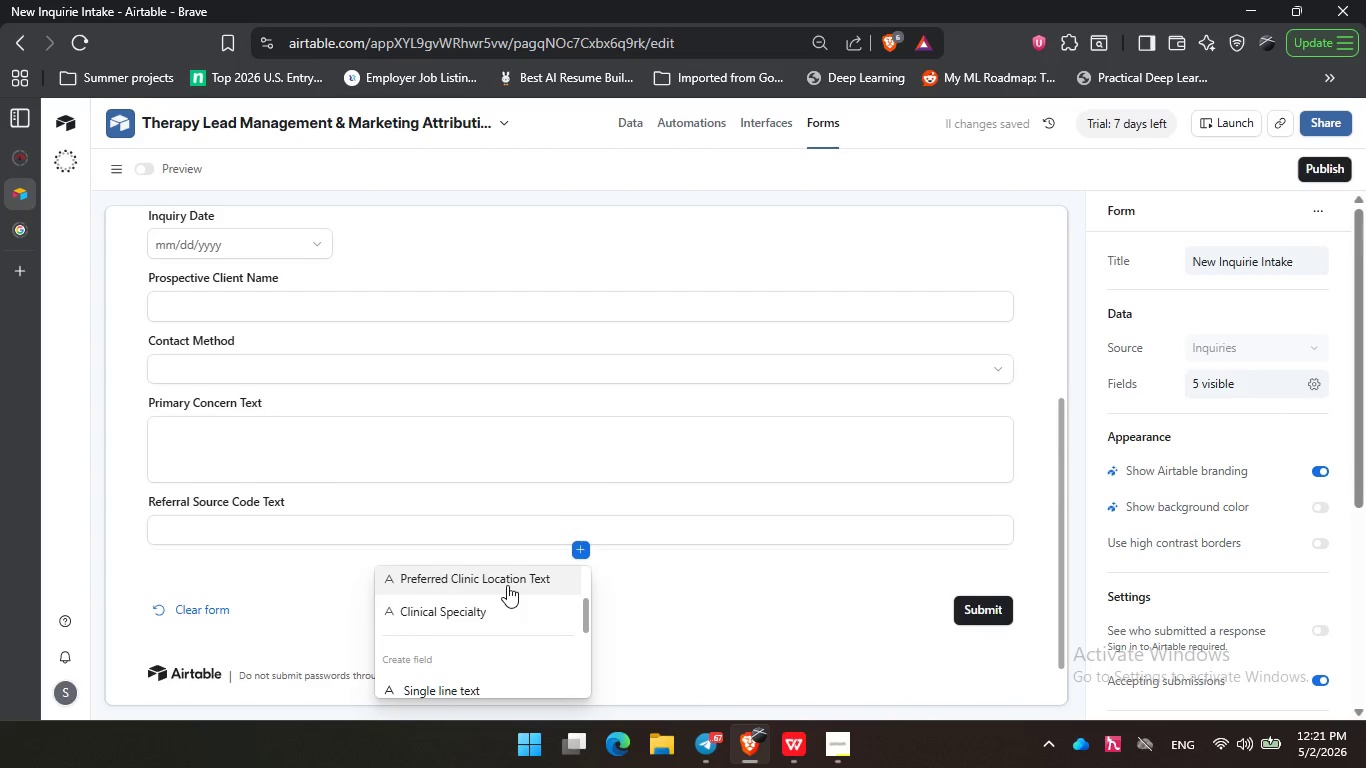 
left_click([507, 585])
 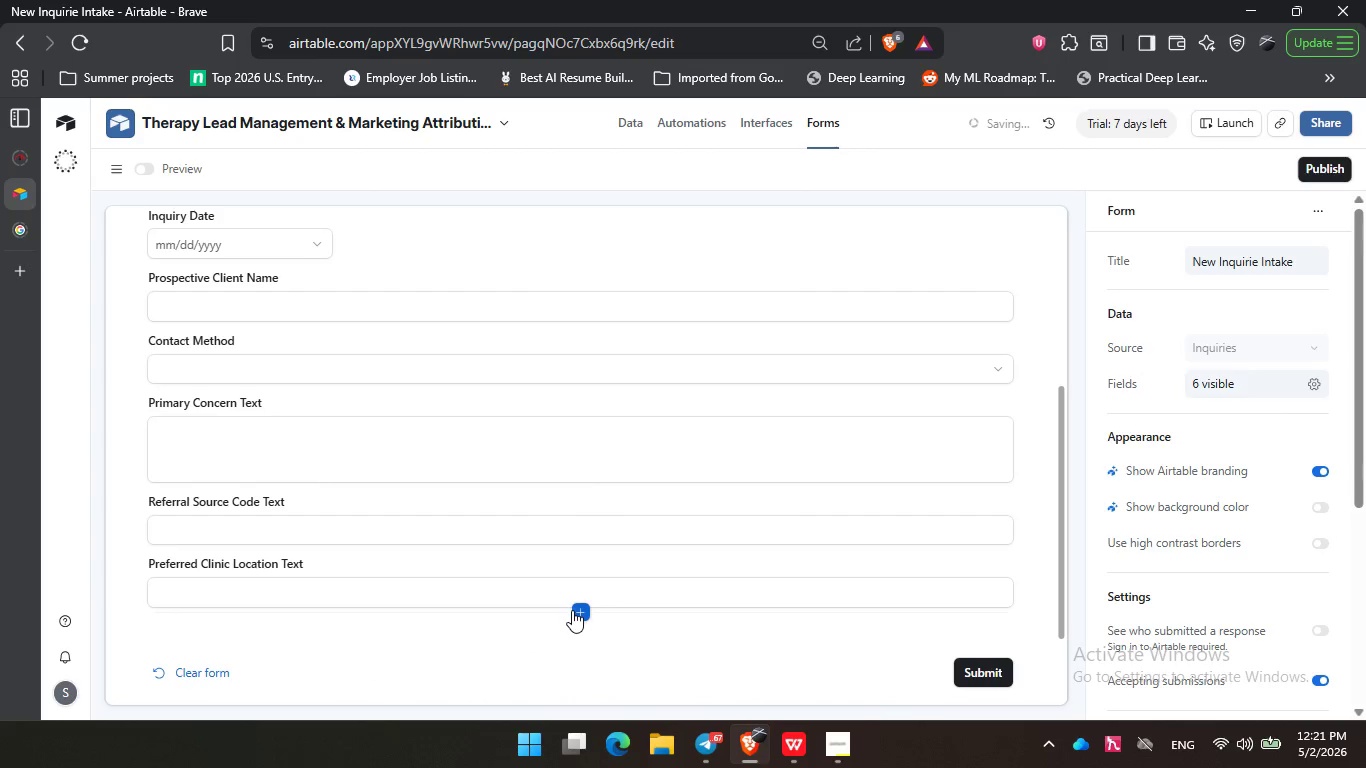 
left_click([572, 610])
 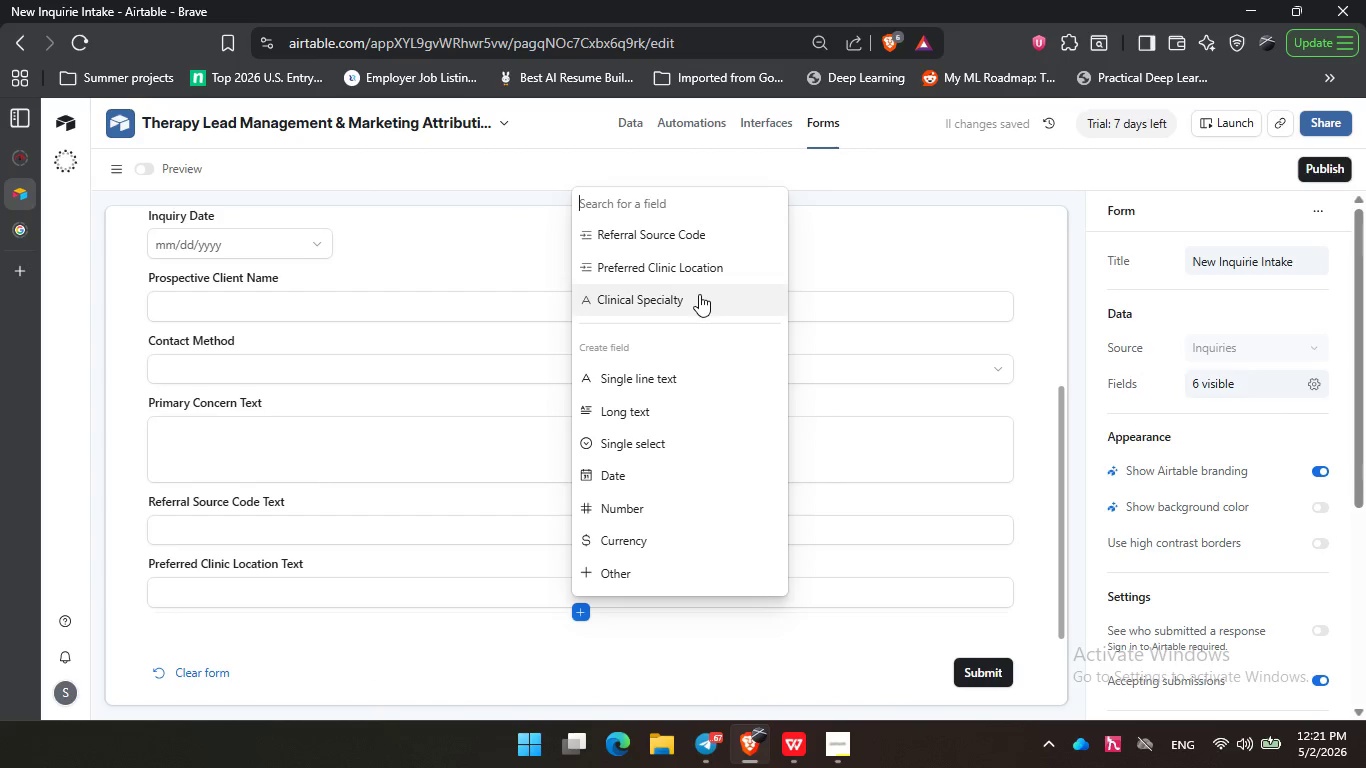 
left_click([699, 294])
 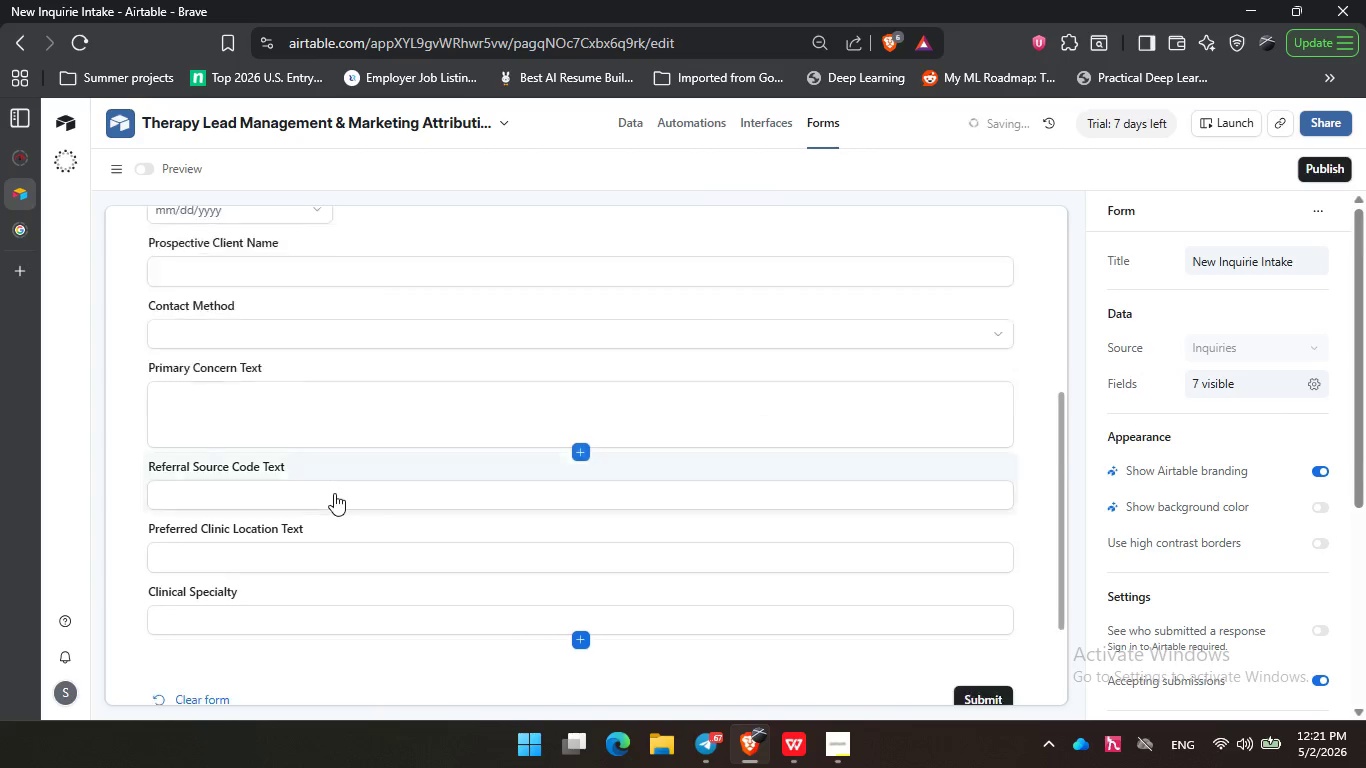 
scroll: coordinate [334, 493], scroll_direction: down, amount: 3.0
 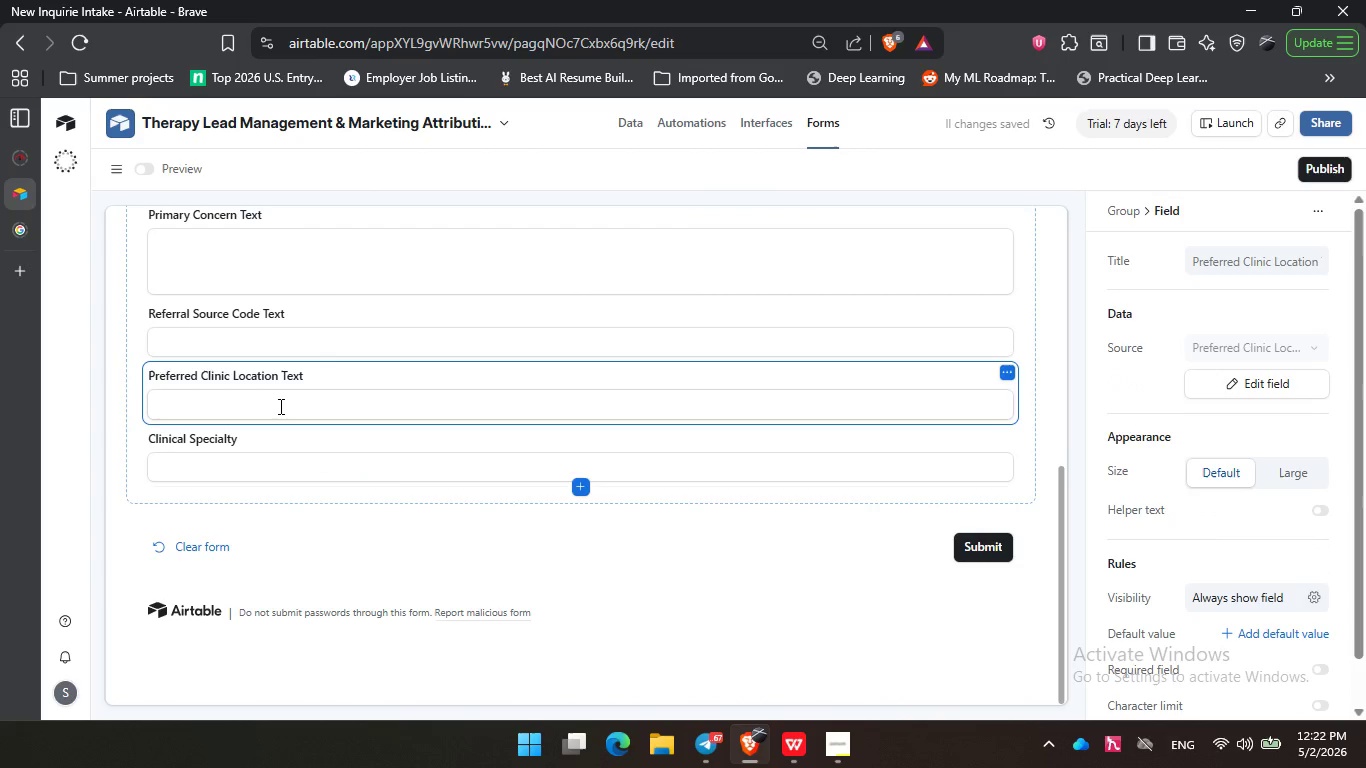 
left_click([279, 406])
 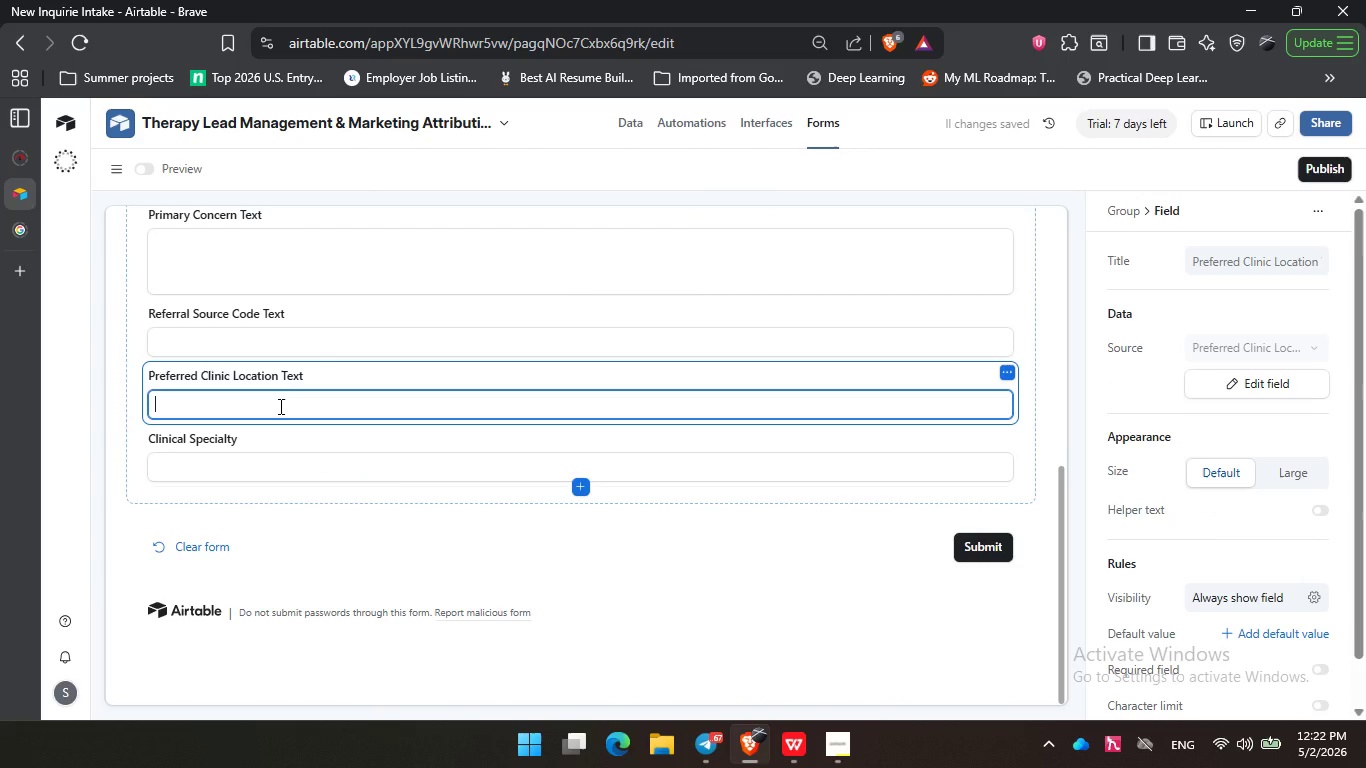 
left_click([279, 406])
 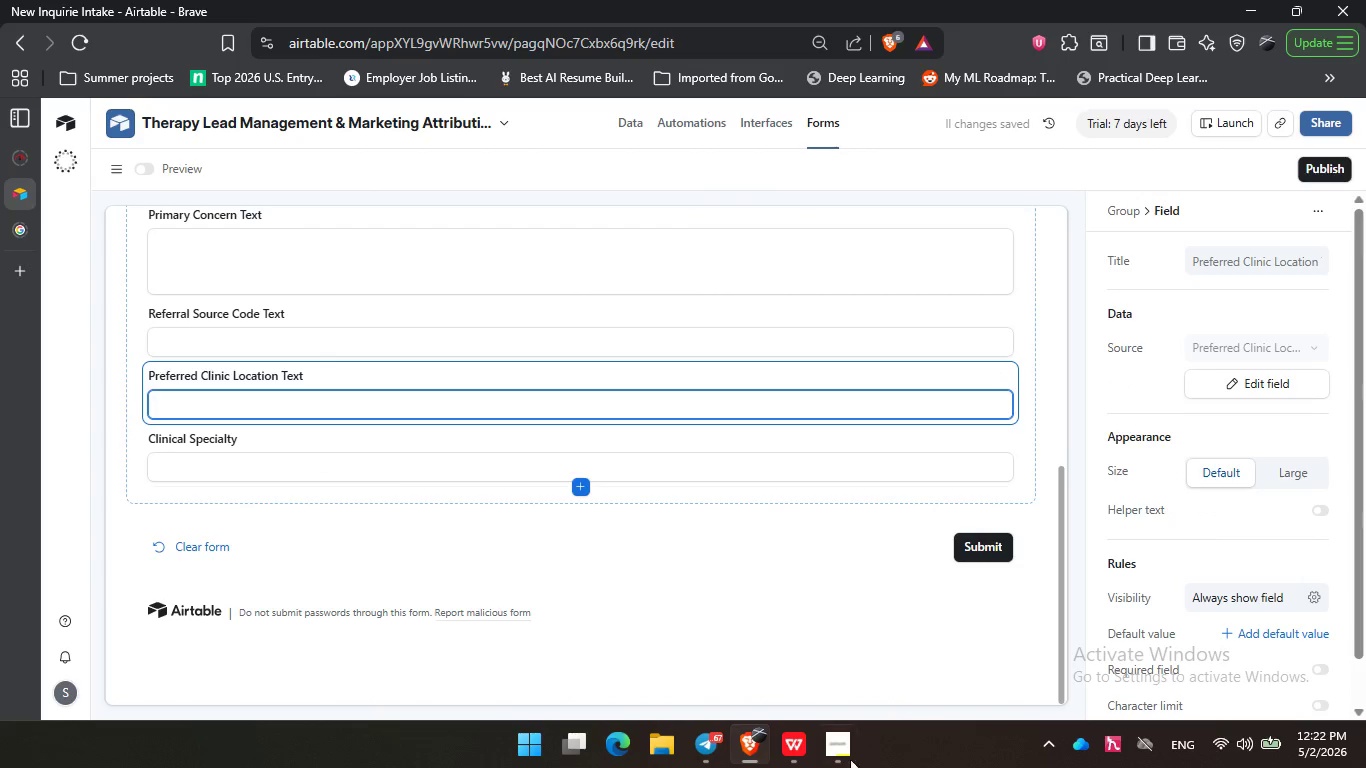 
left_click([833, 754])